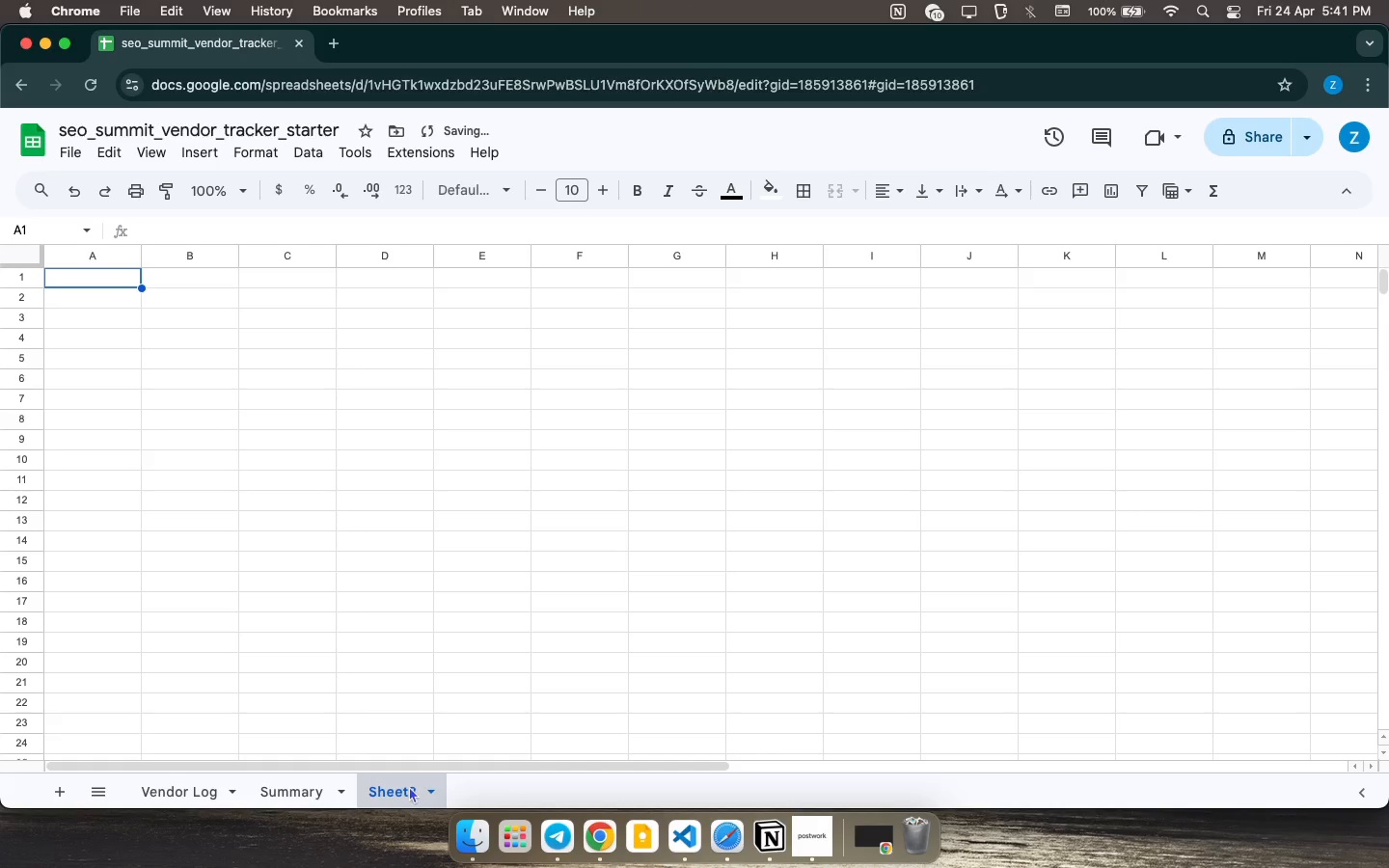 
double_click([398, 790])
 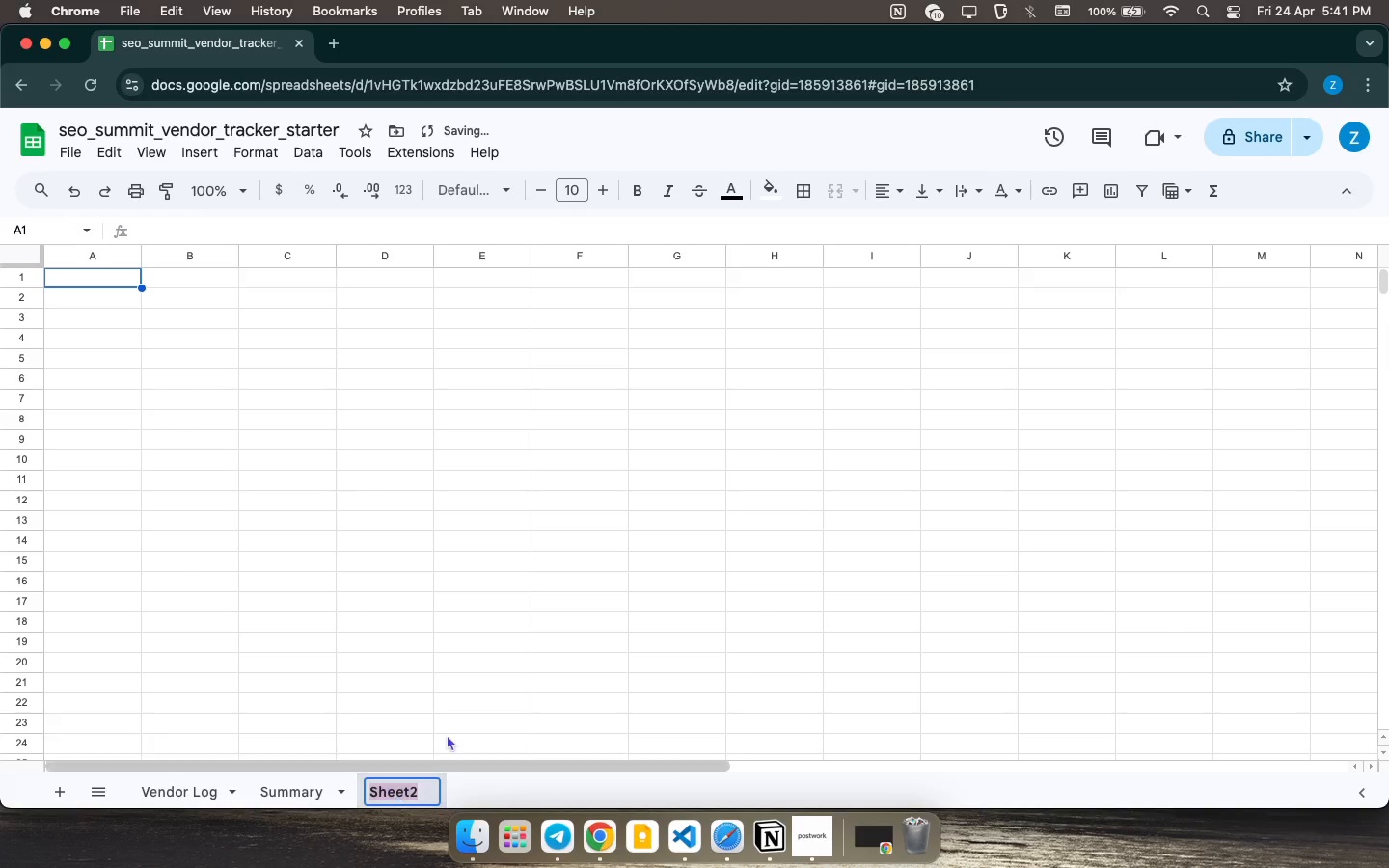 
type(Dashboard )
 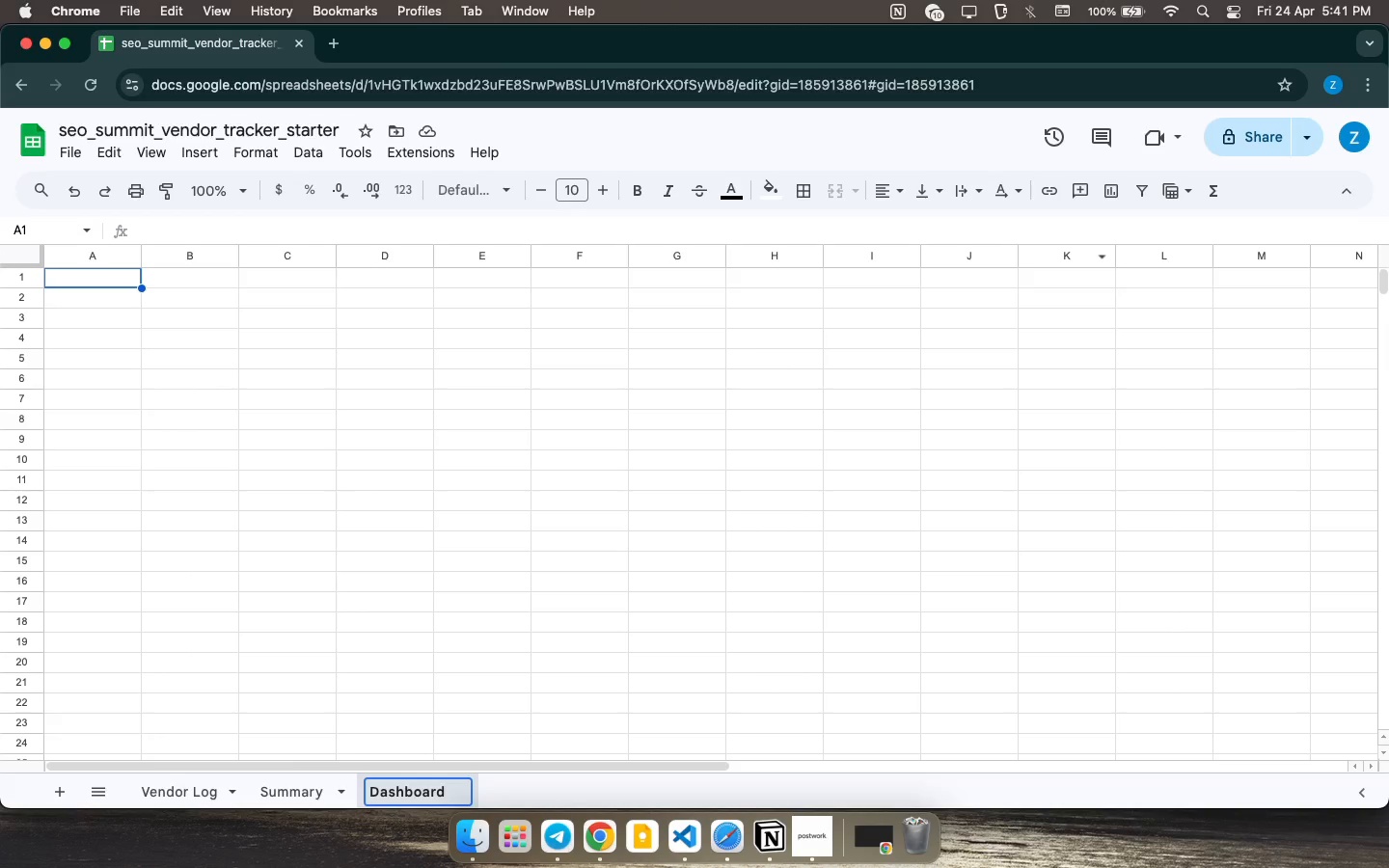 
wait(13.29)
 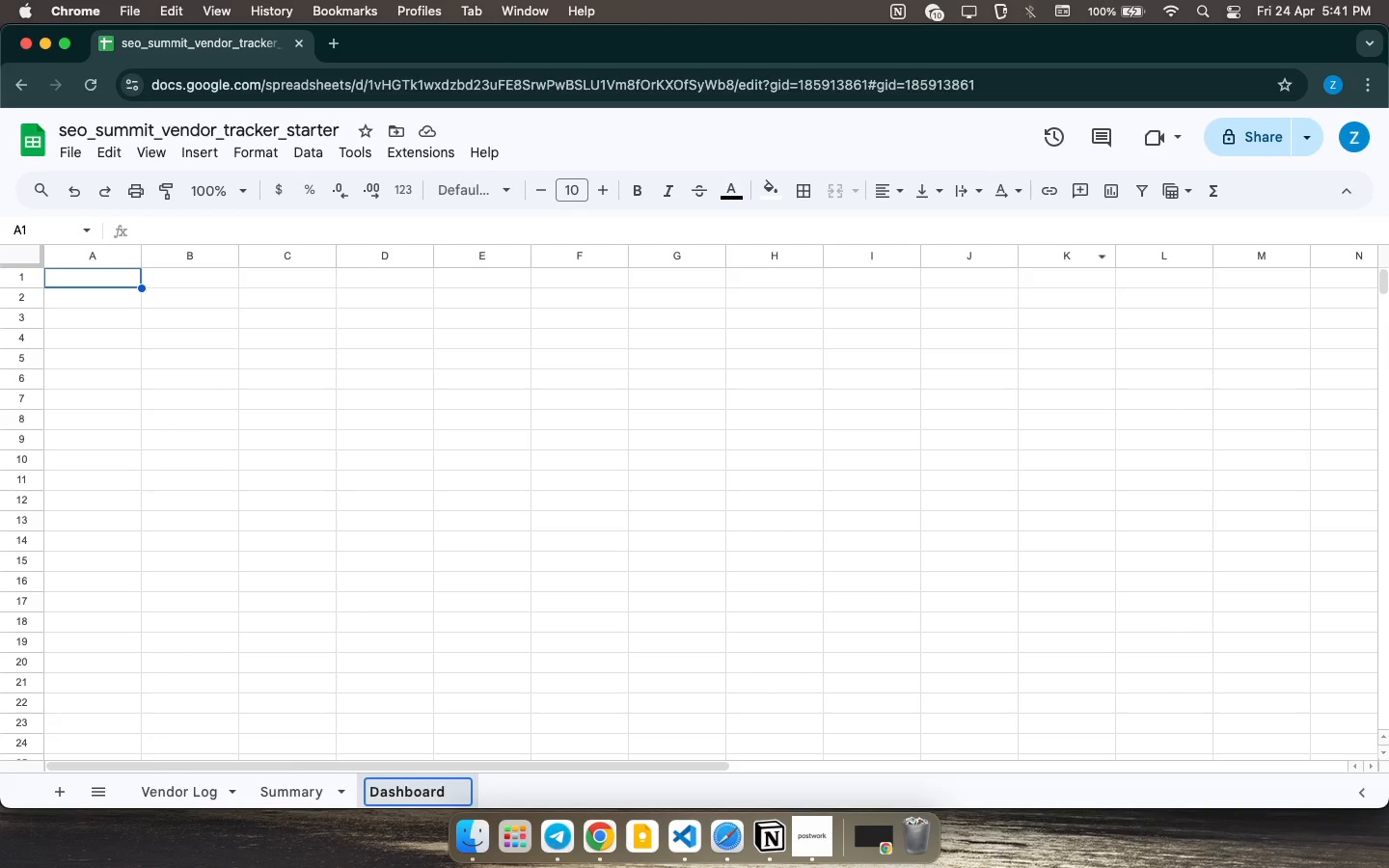 
left_click([291, 800])
 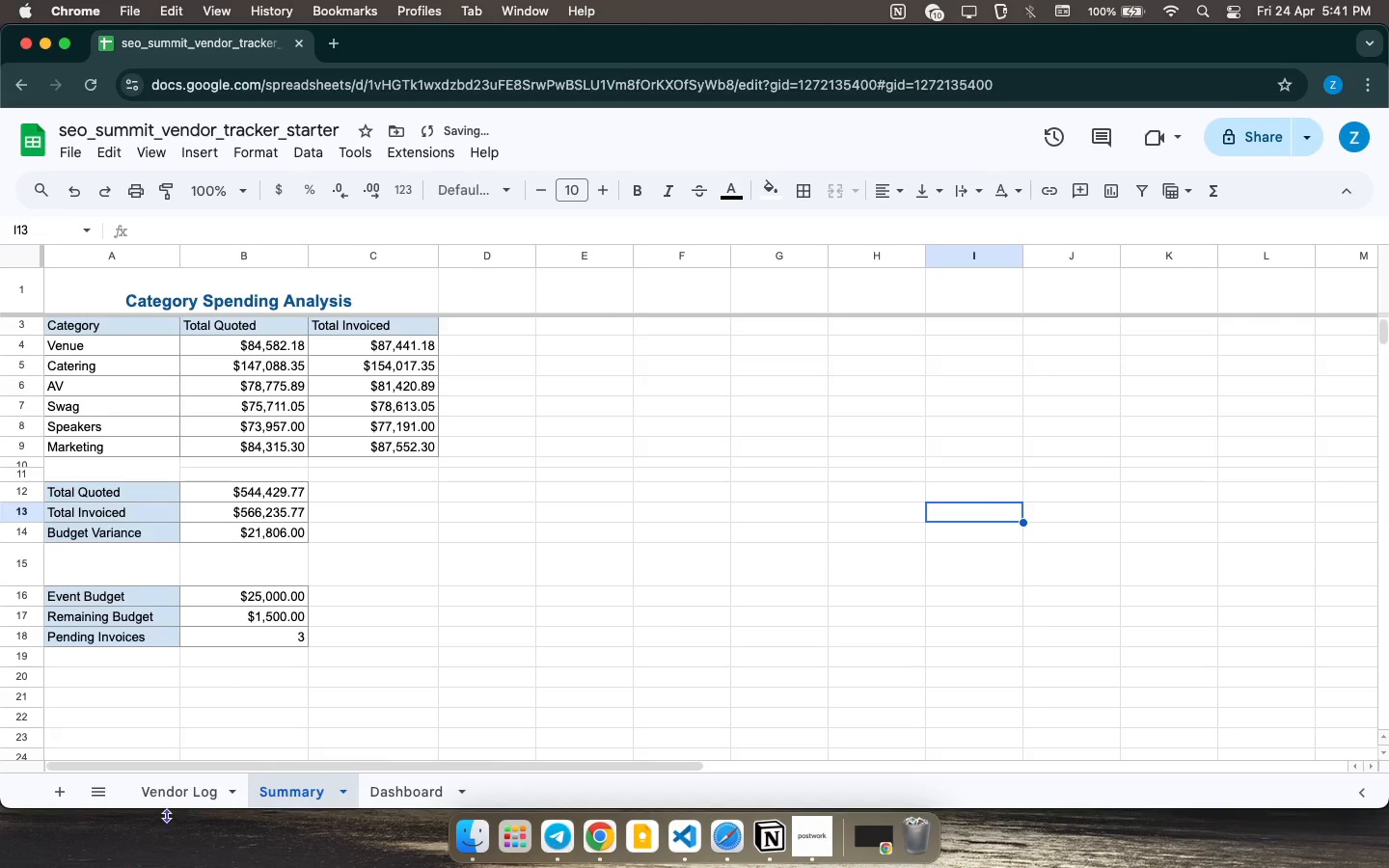 
left_click([189, 797])
 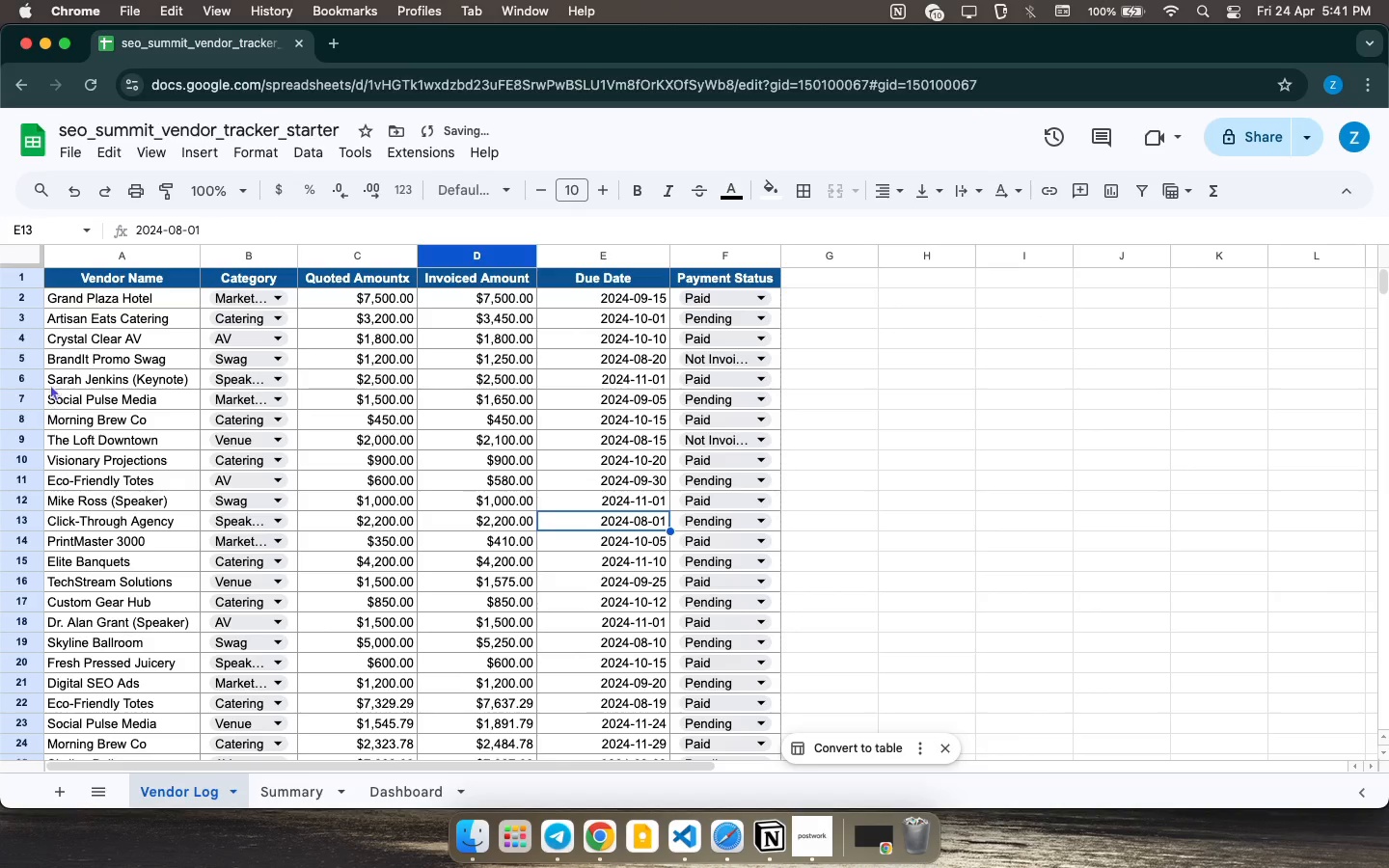 
scroll: coordinate [133, 388], scroll_direction: up, amount: 45.0
 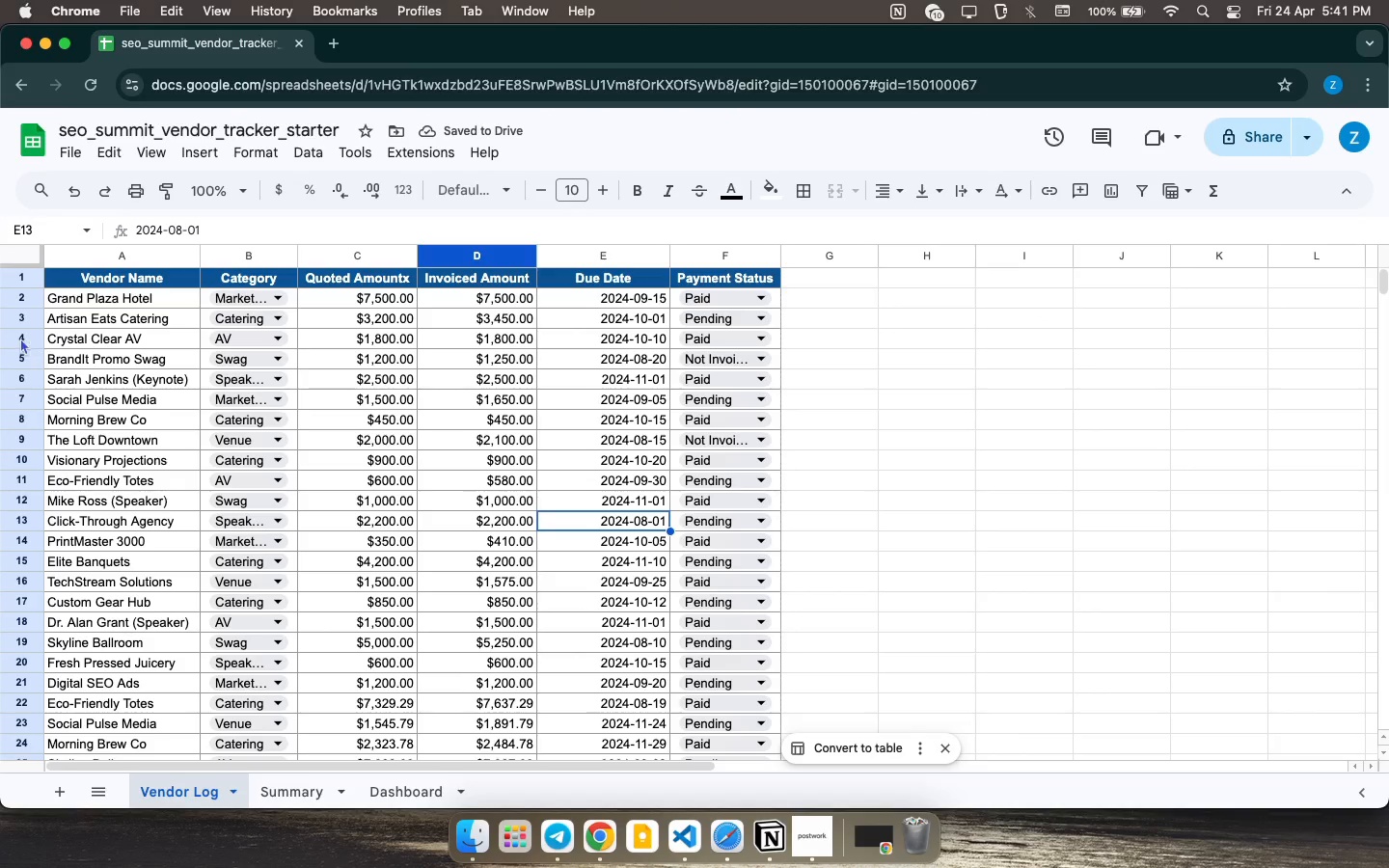 
left_click_drag(start_coordinate=[21, 325], to_coordinate=[50, 320])
 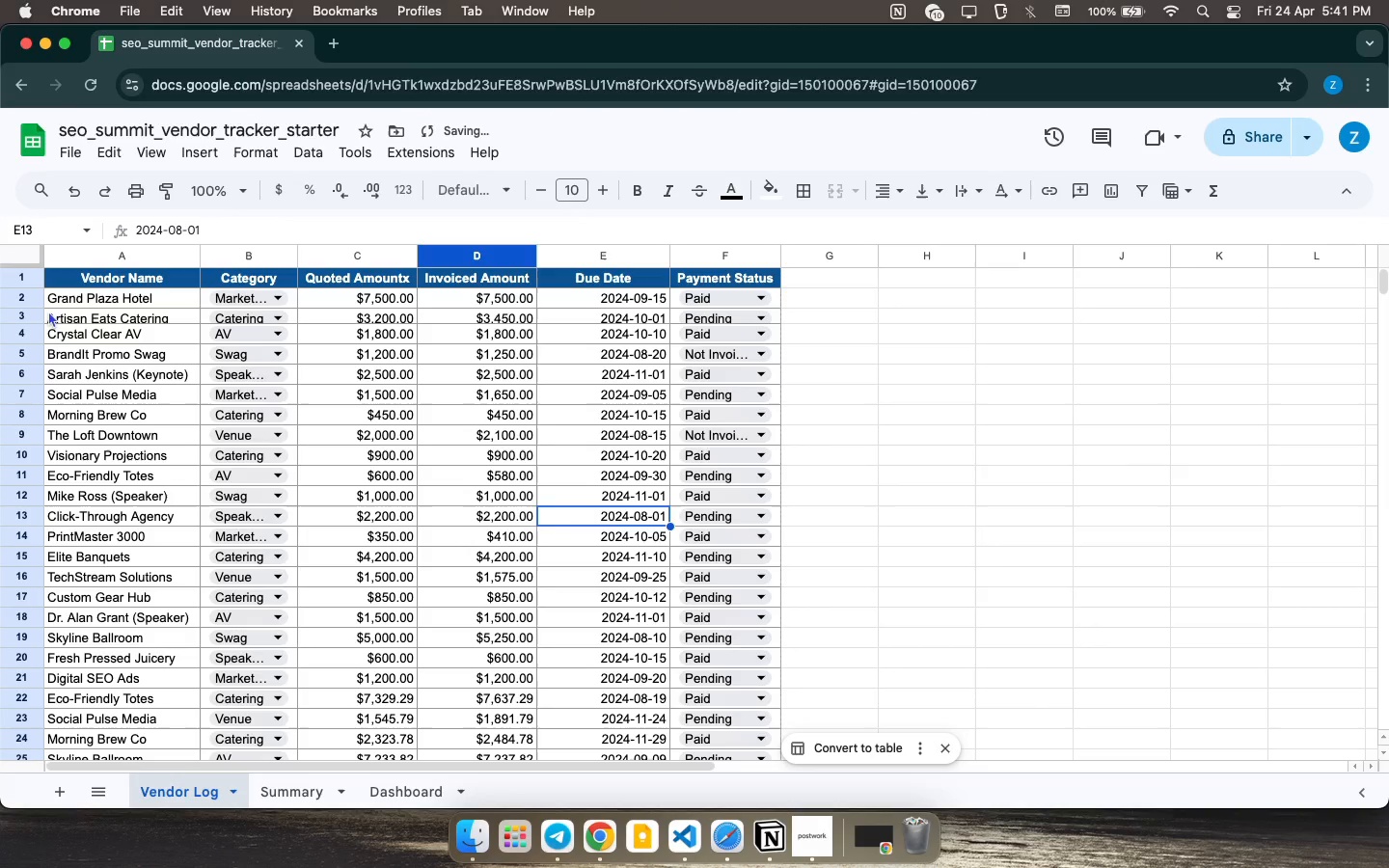 
key(Meta+CommandLeft)
 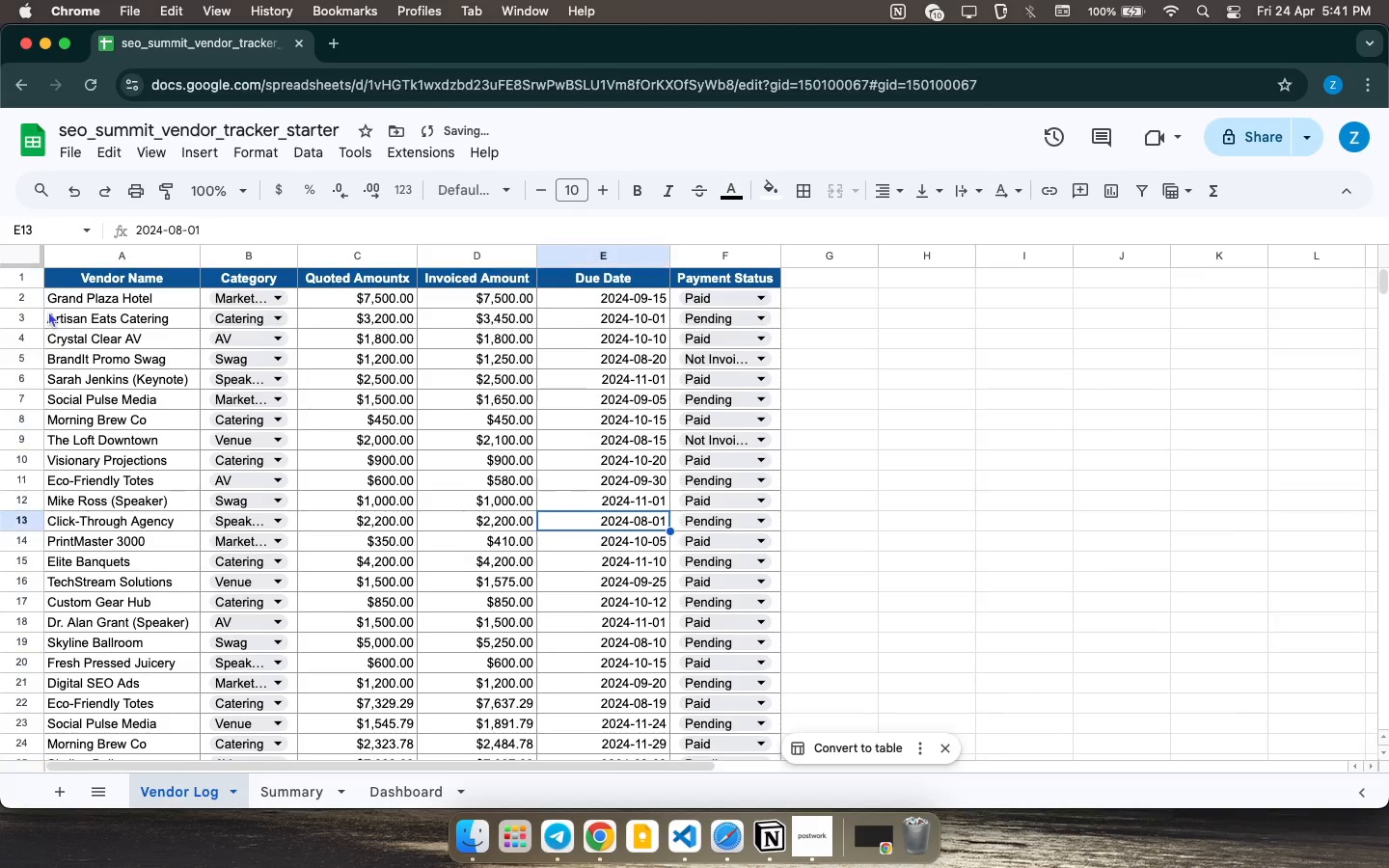 
key(Meta+Z)
 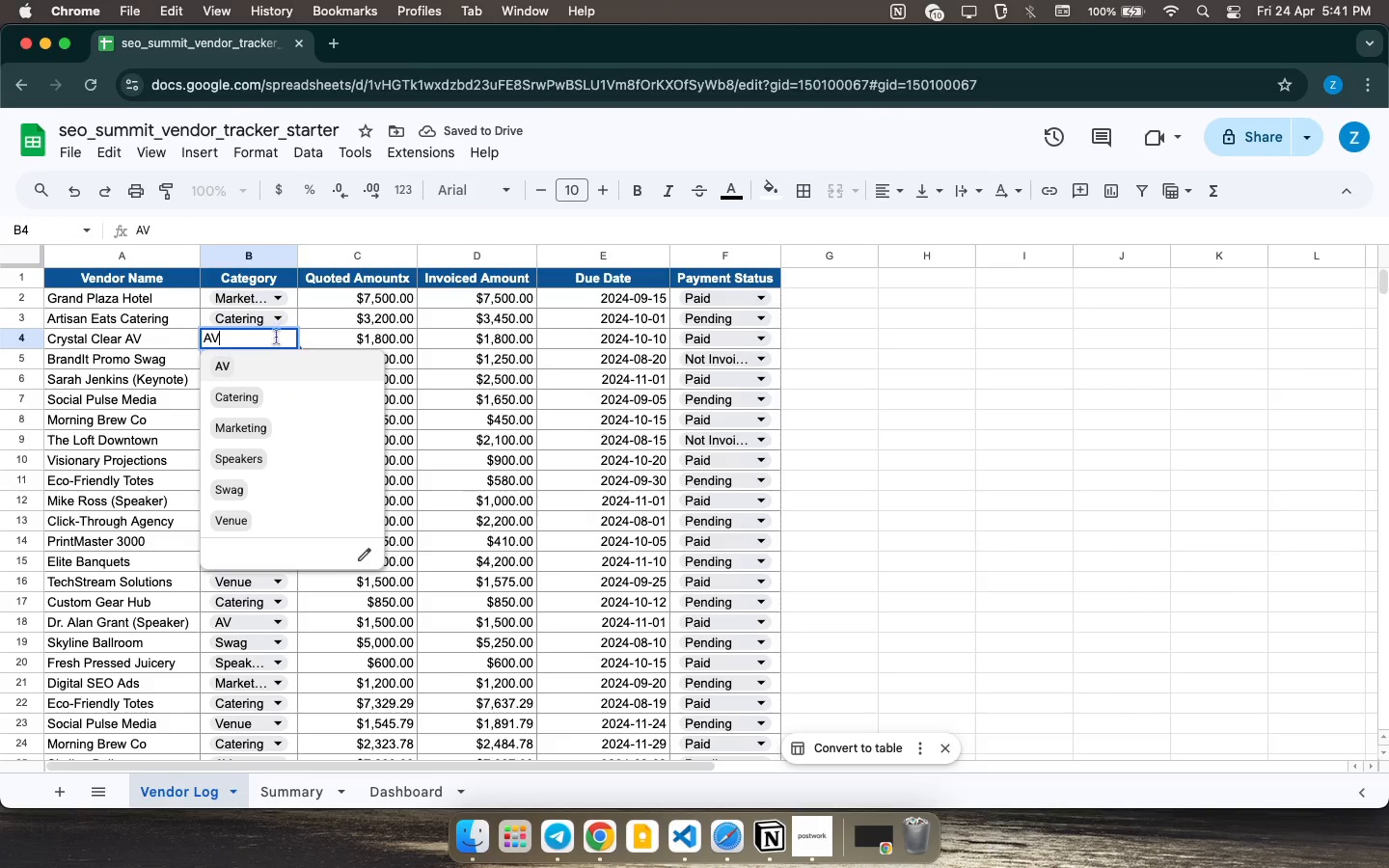 
left_click([252, 417])
 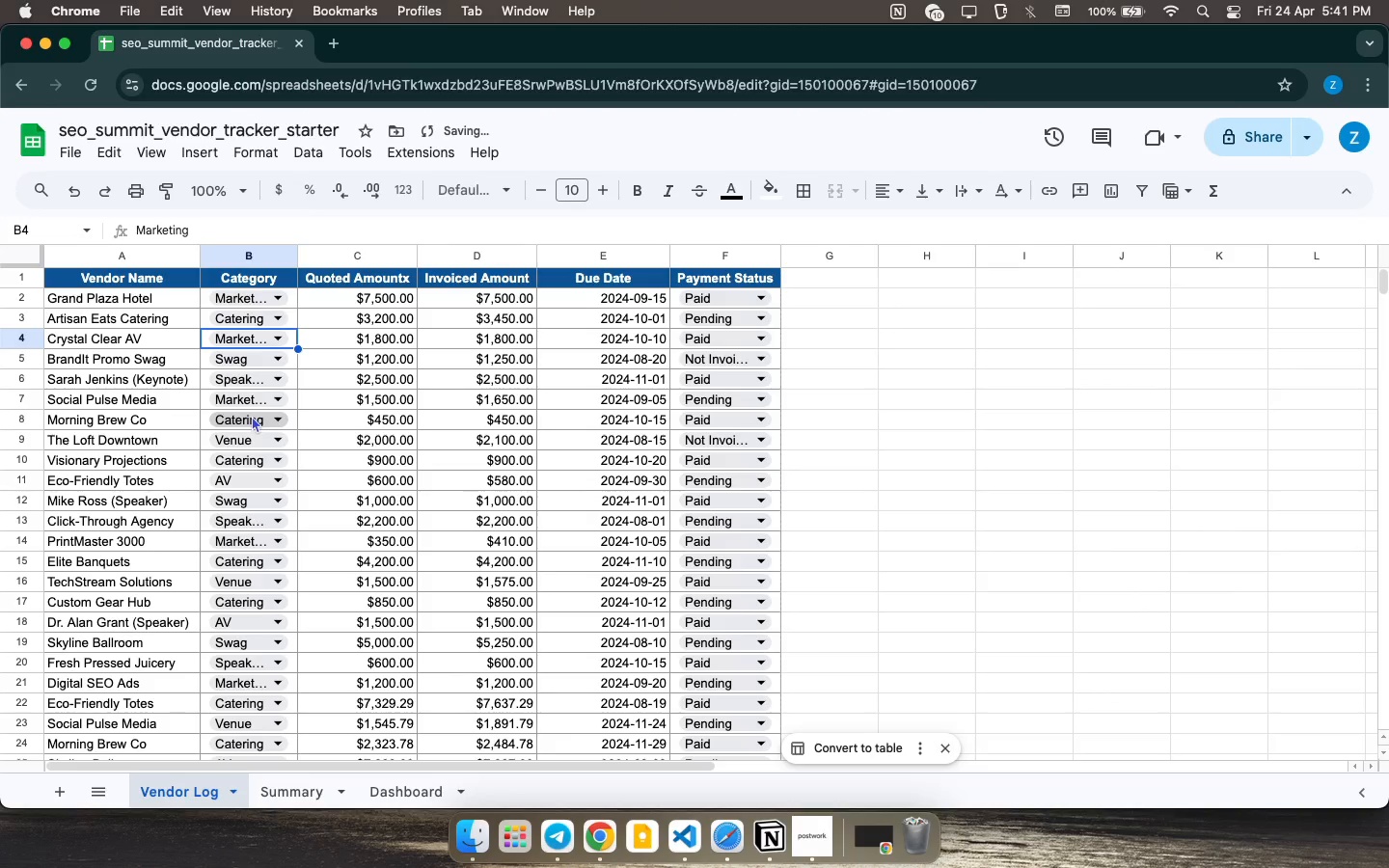 
left_click([252, 416])
 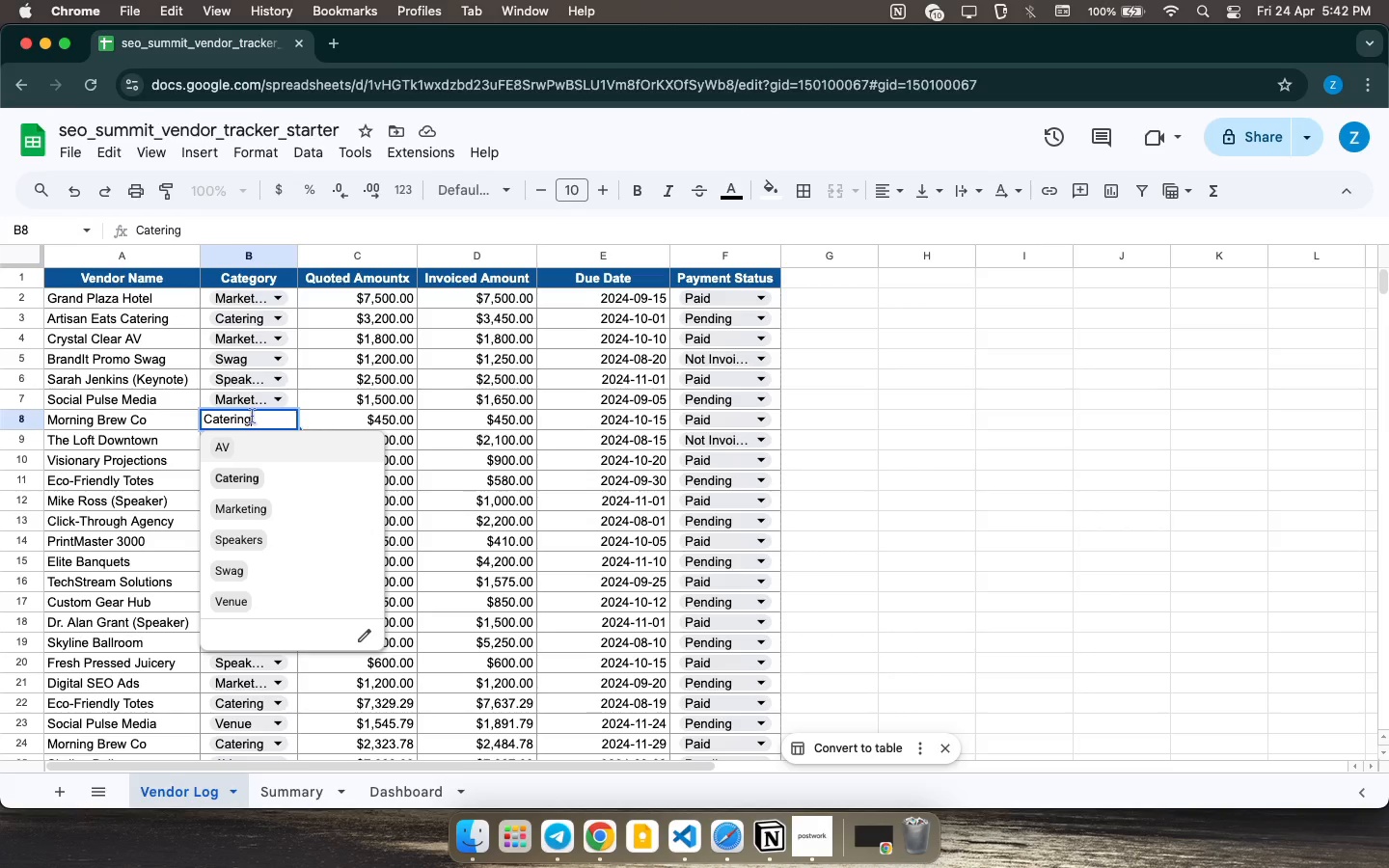 